 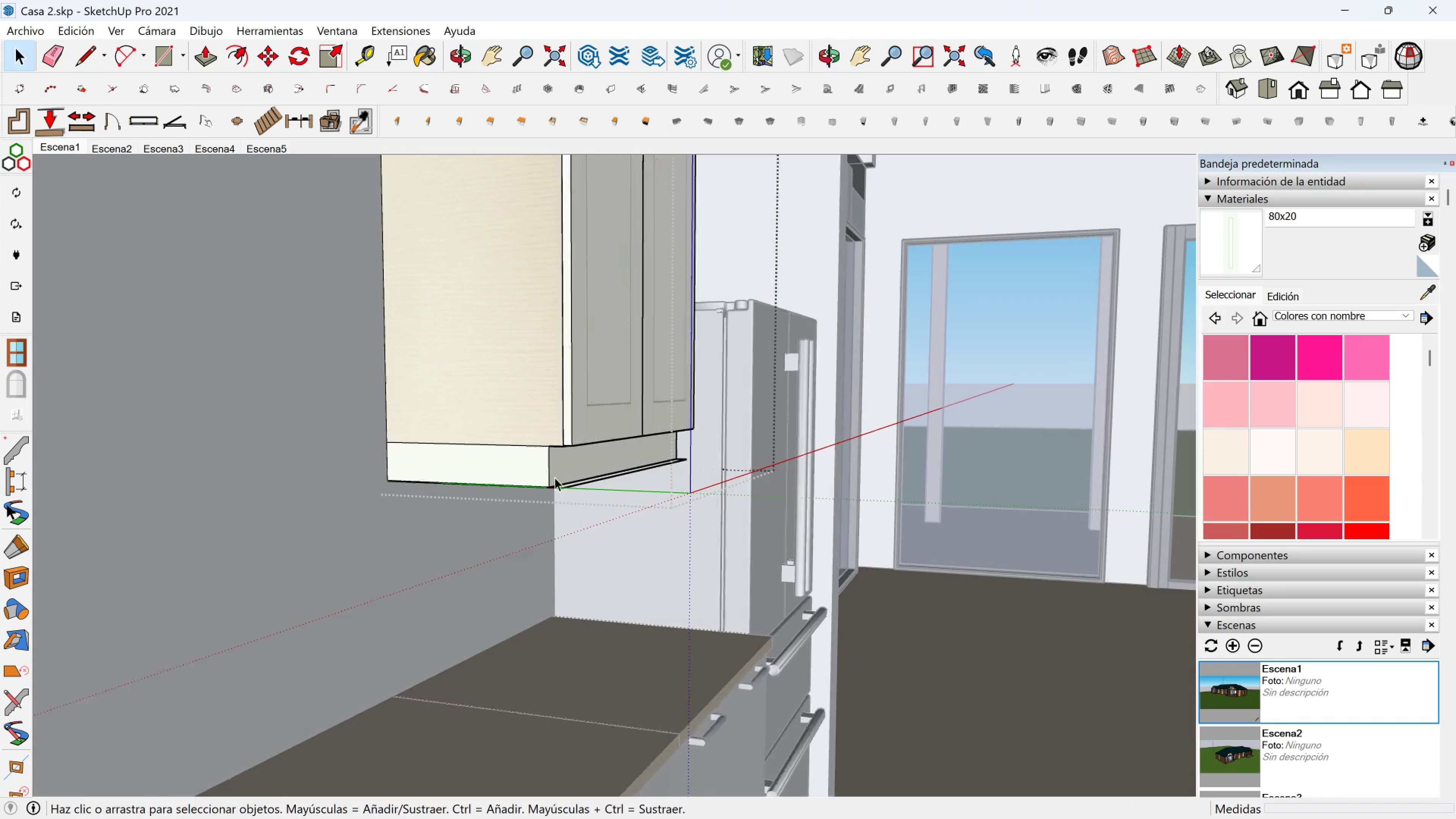 
scroll: coordinate [555, 477], scroll_direction: up, amount: 2.0
 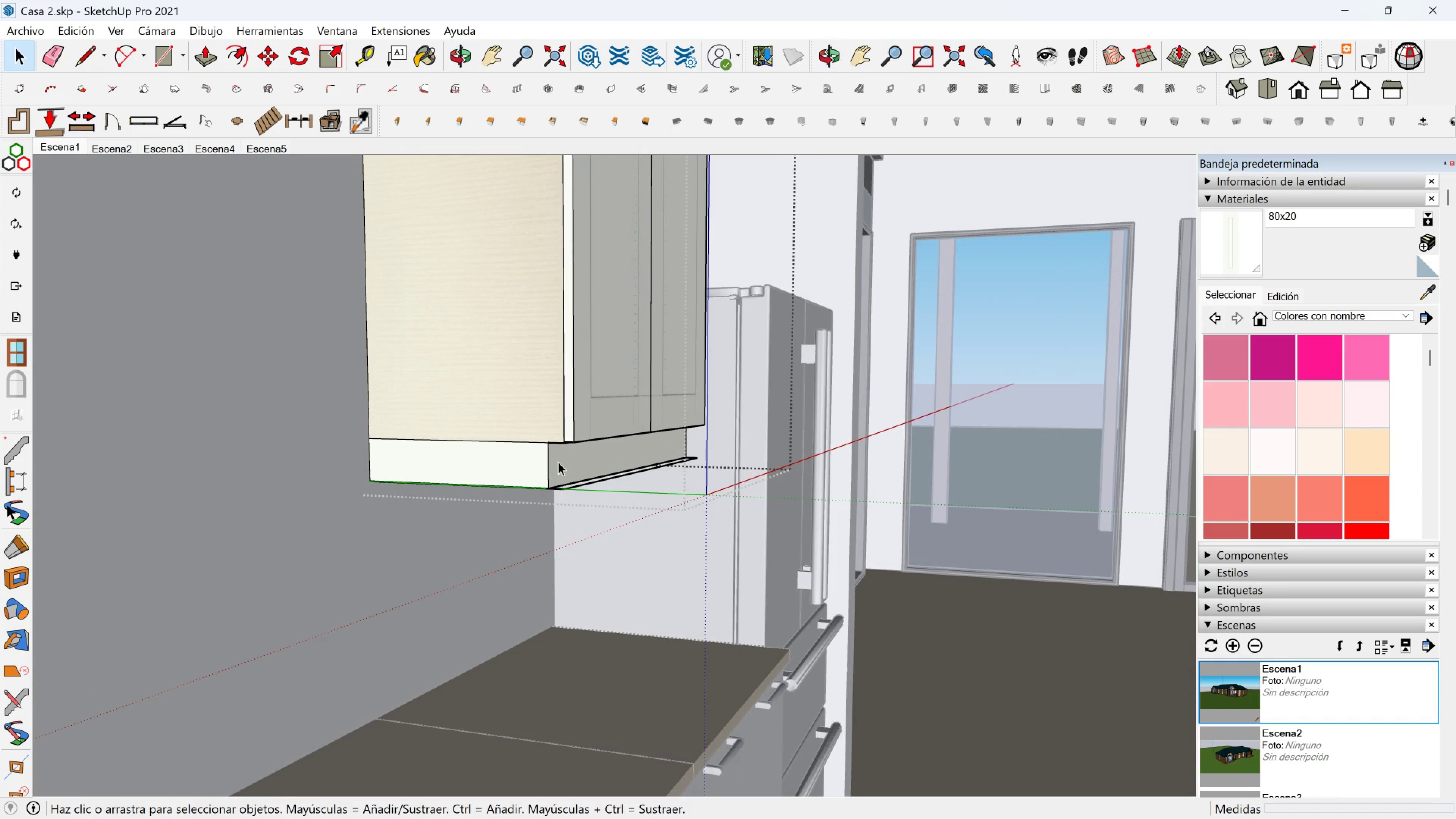 
left_click([558, 462])
 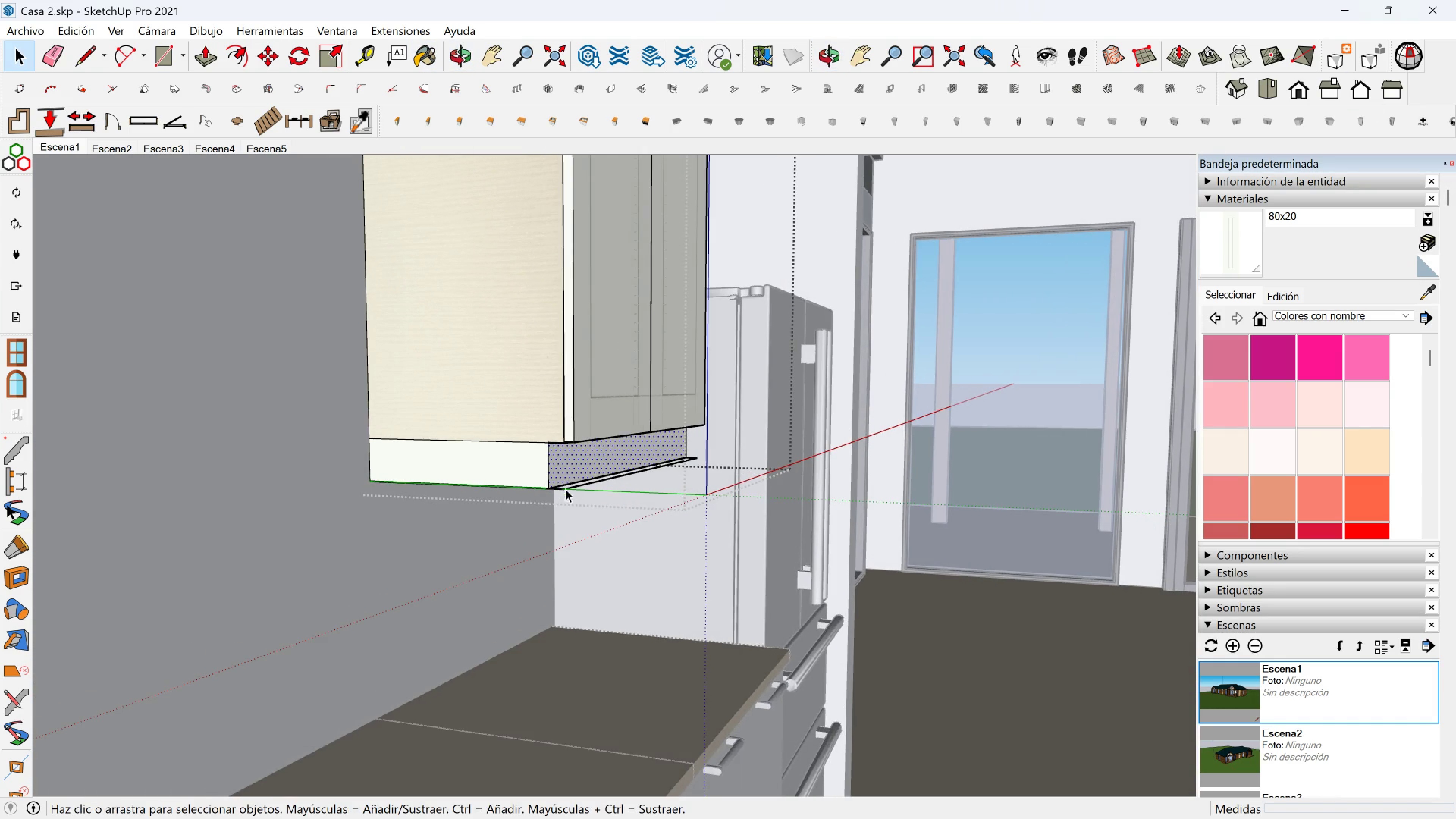 
scroll: coordinate [565, 499], scroll_direction: up, amount: 1.0
 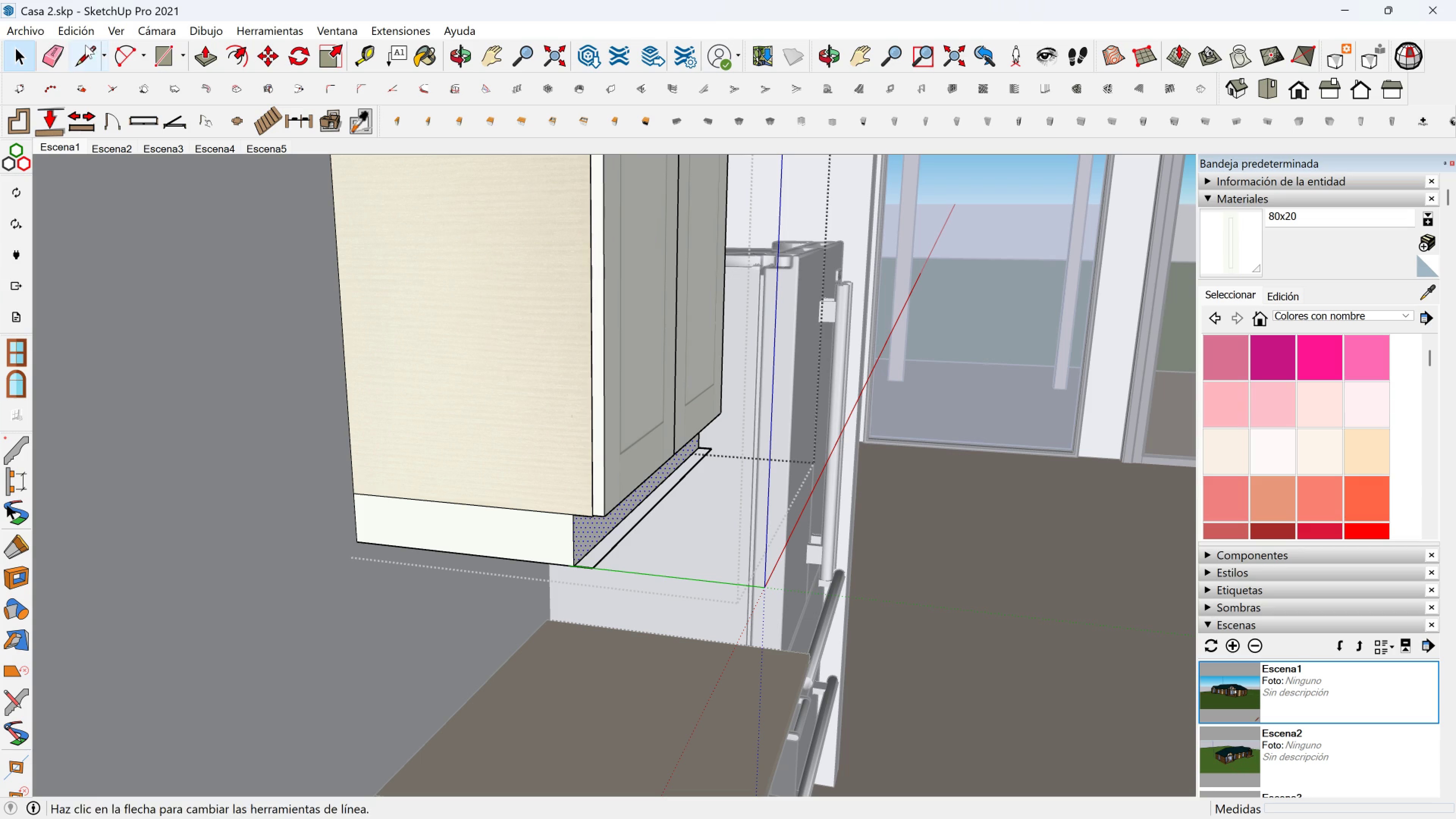 
left_click([51, 47])